 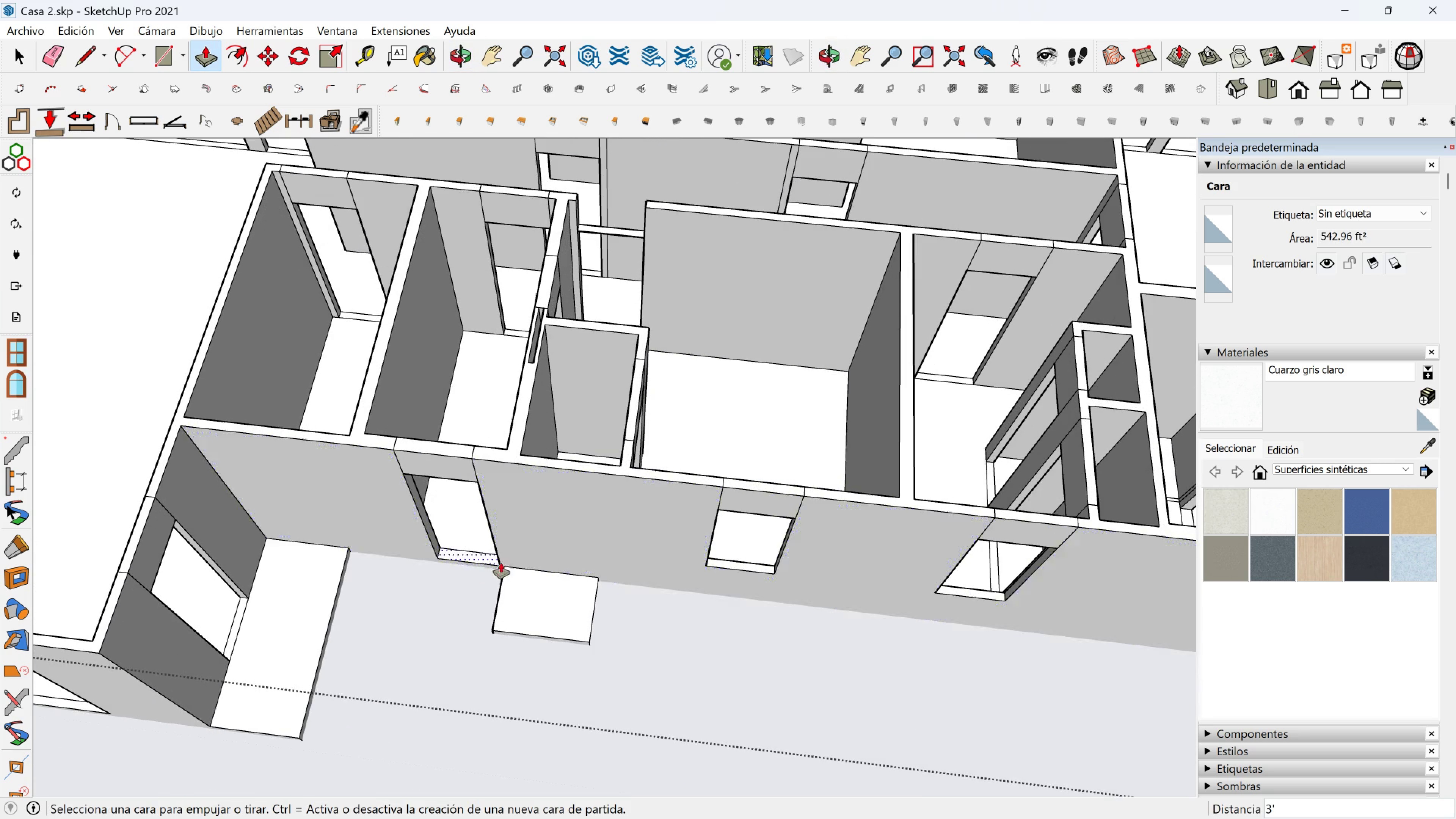 
scroll: coordinate [515, 583], scroll_direction: up, amount: 2.0
 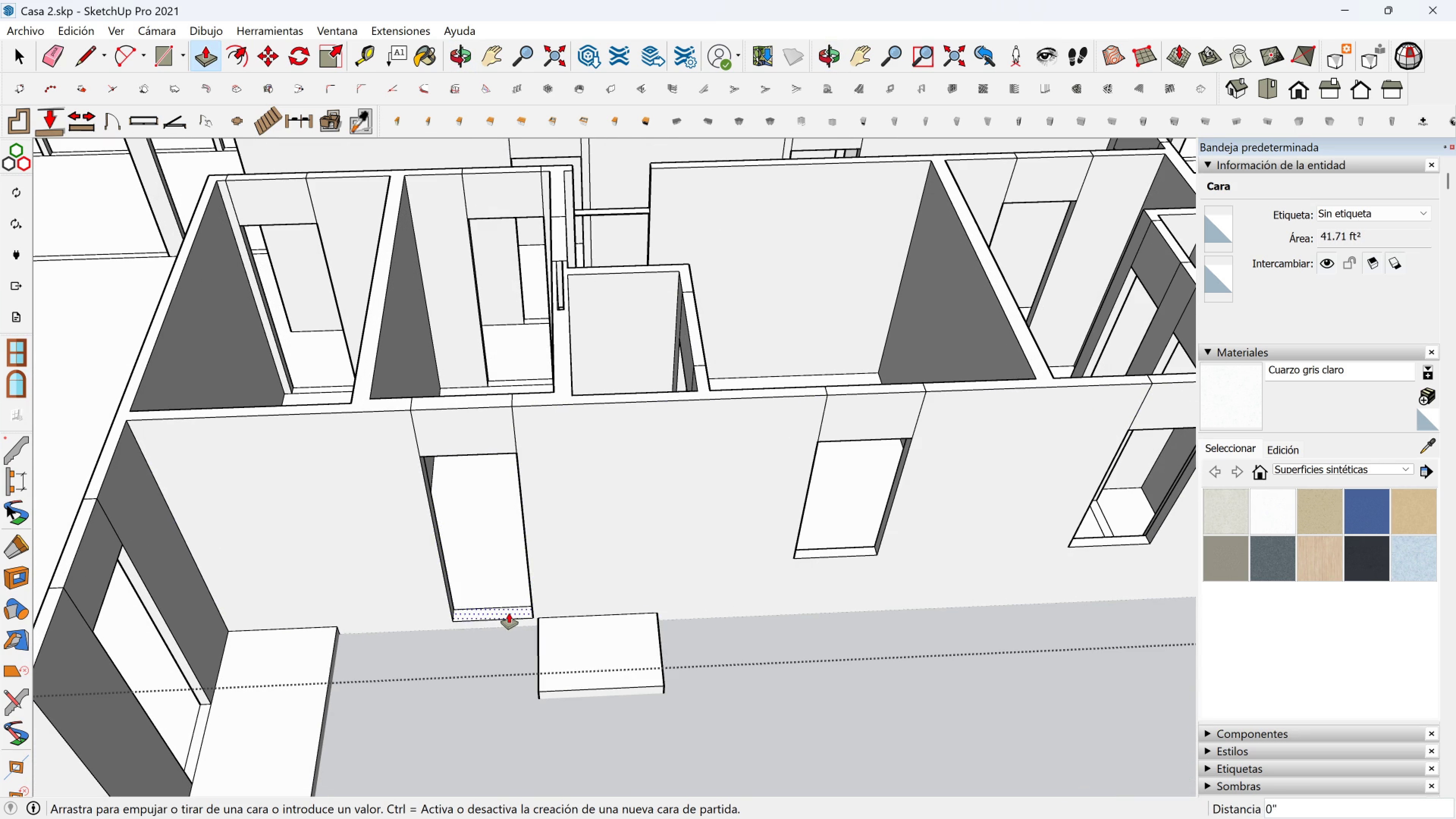 
left_click([509, 613])
 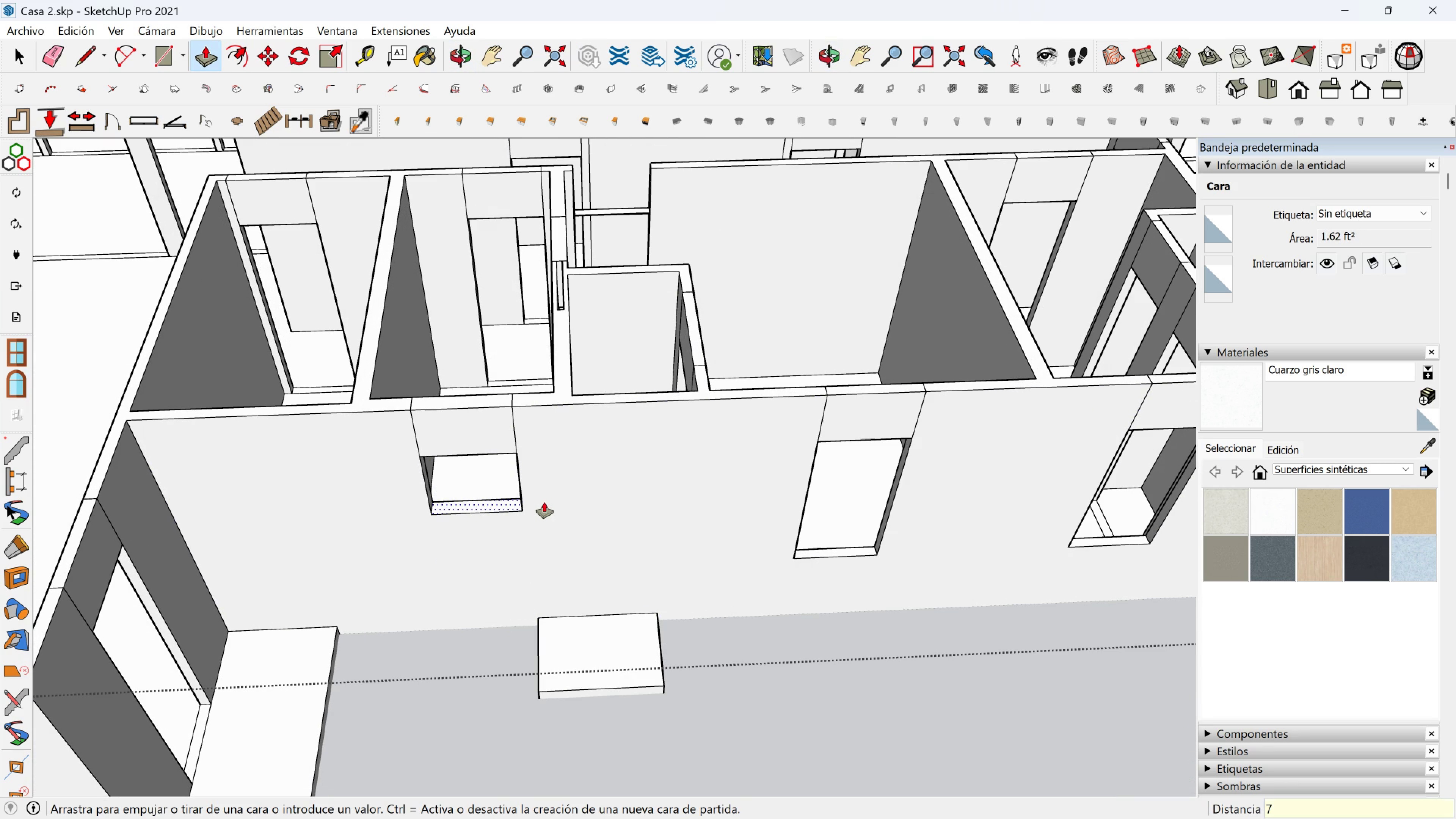 
key(7)
 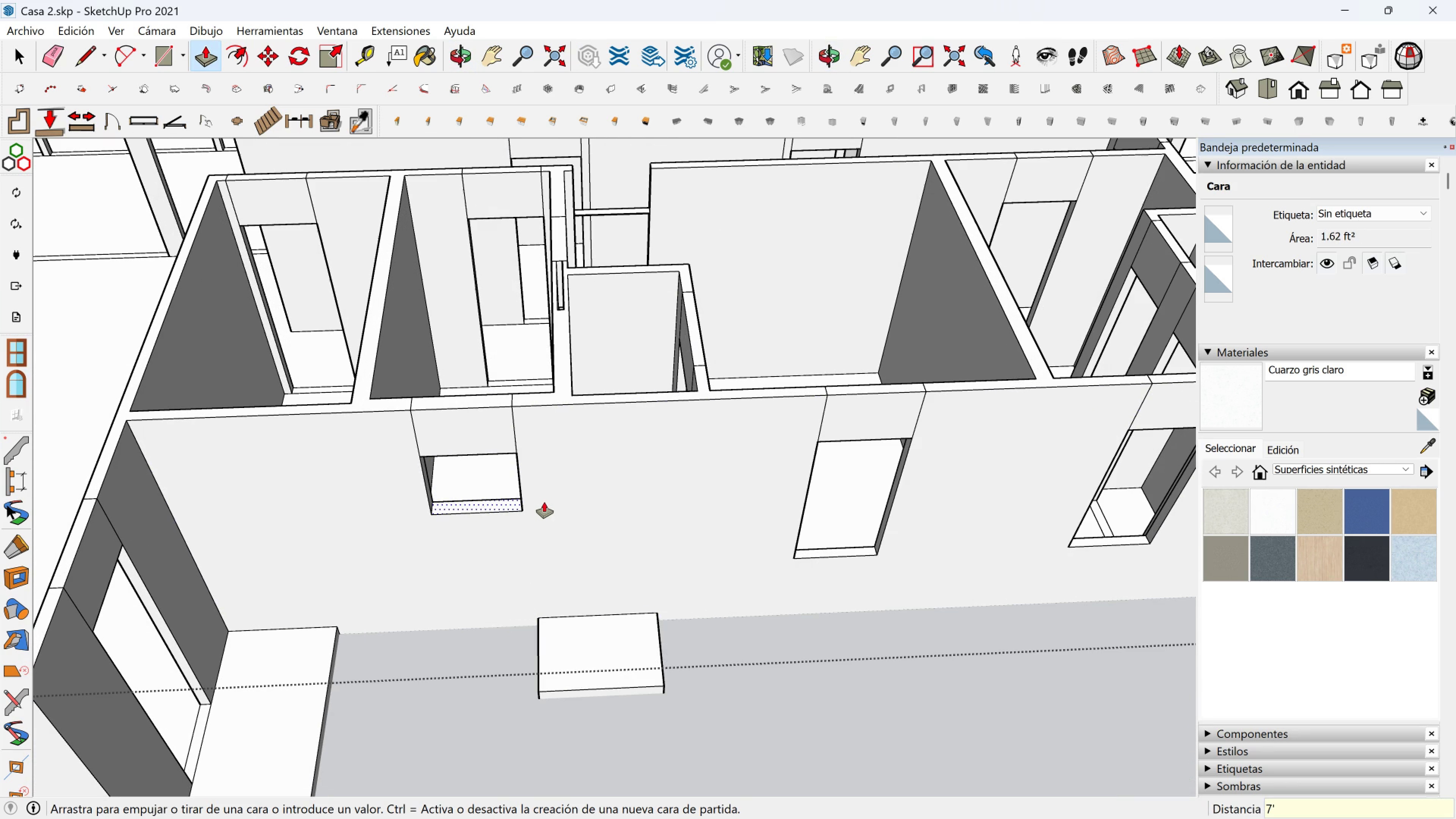 
key(BracketLeft)
 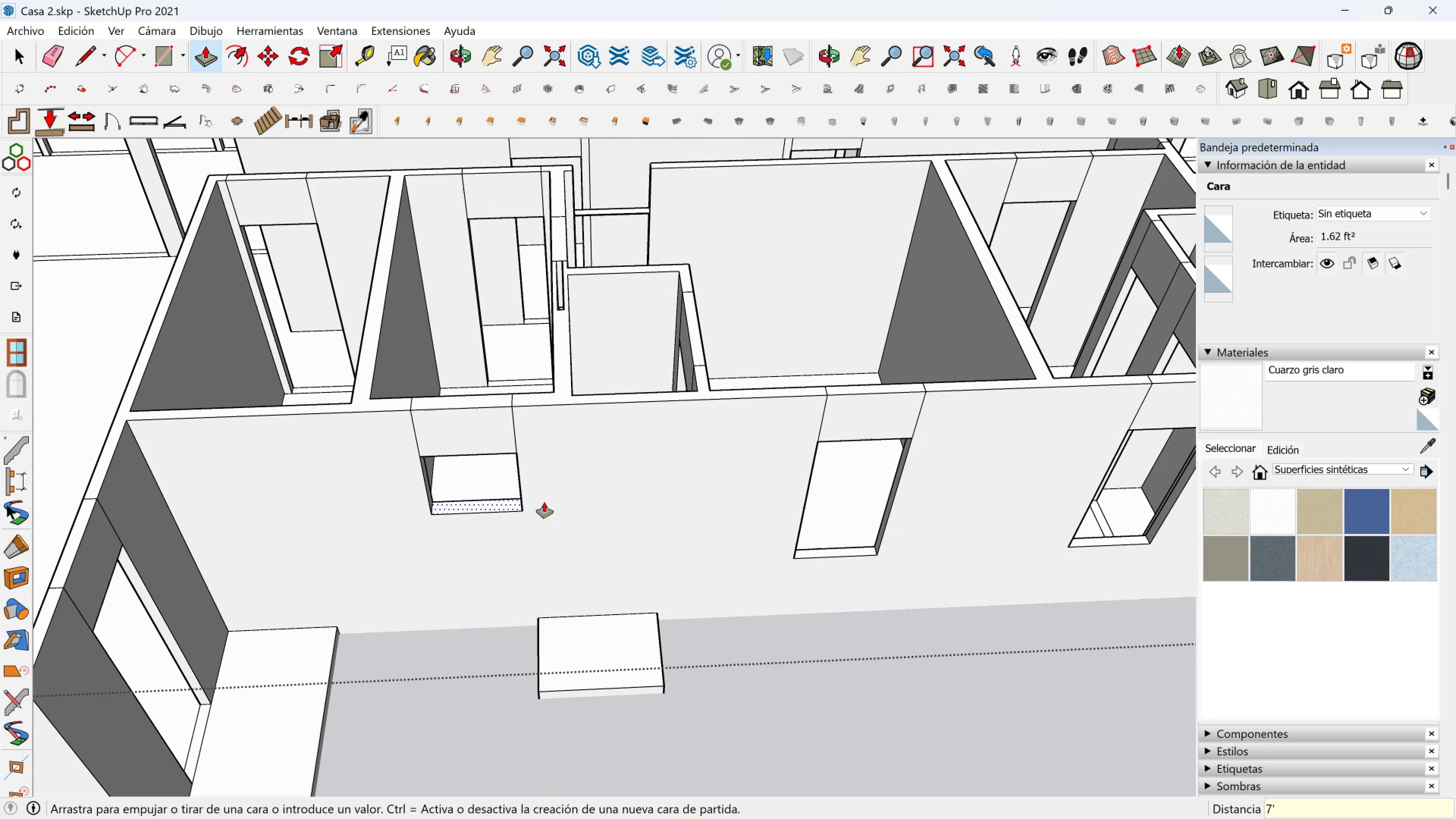 
key(Enter)
 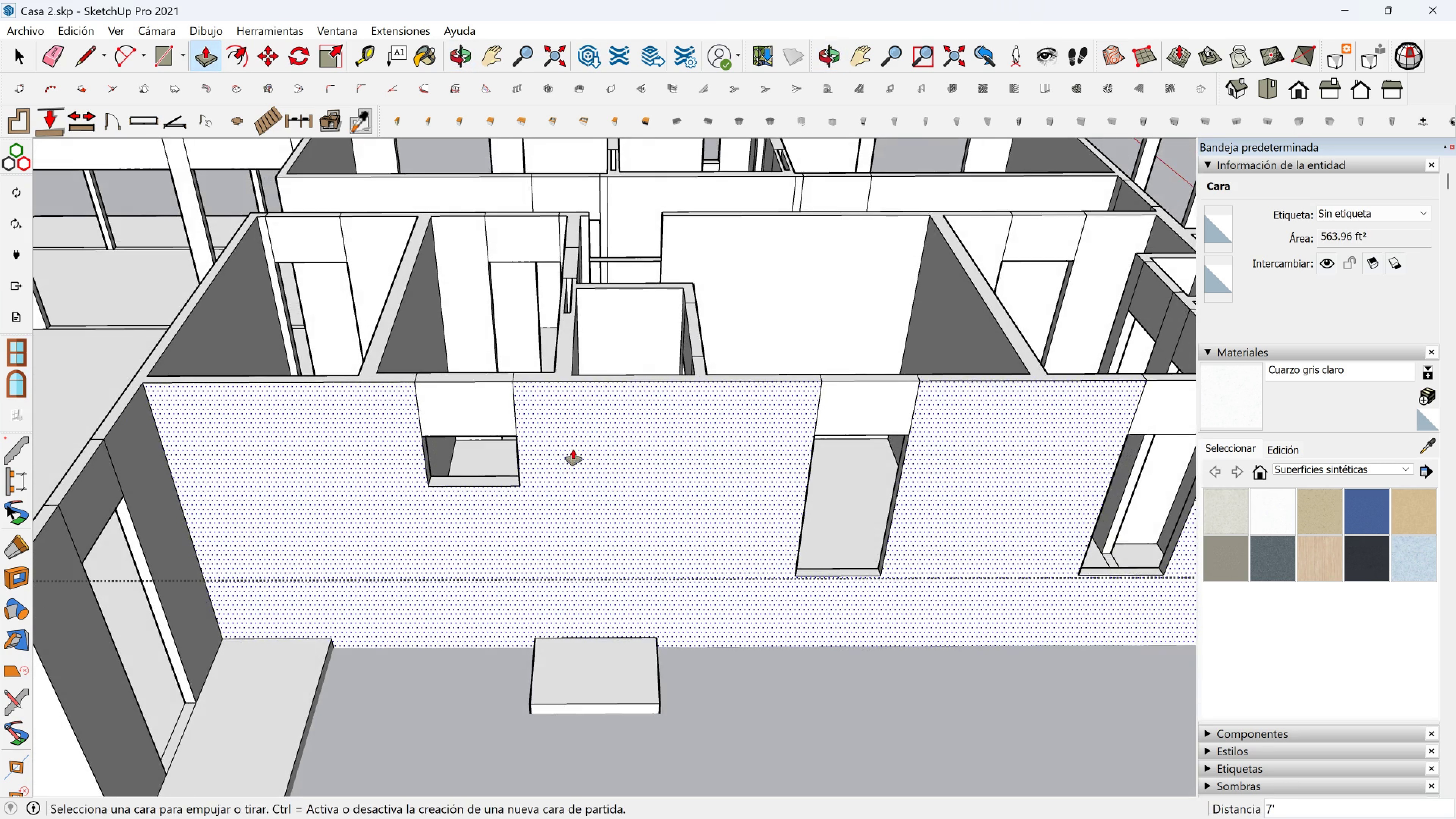 
scroll: coordinate [563, 467], scroll_direction: down, amount: 2.0